 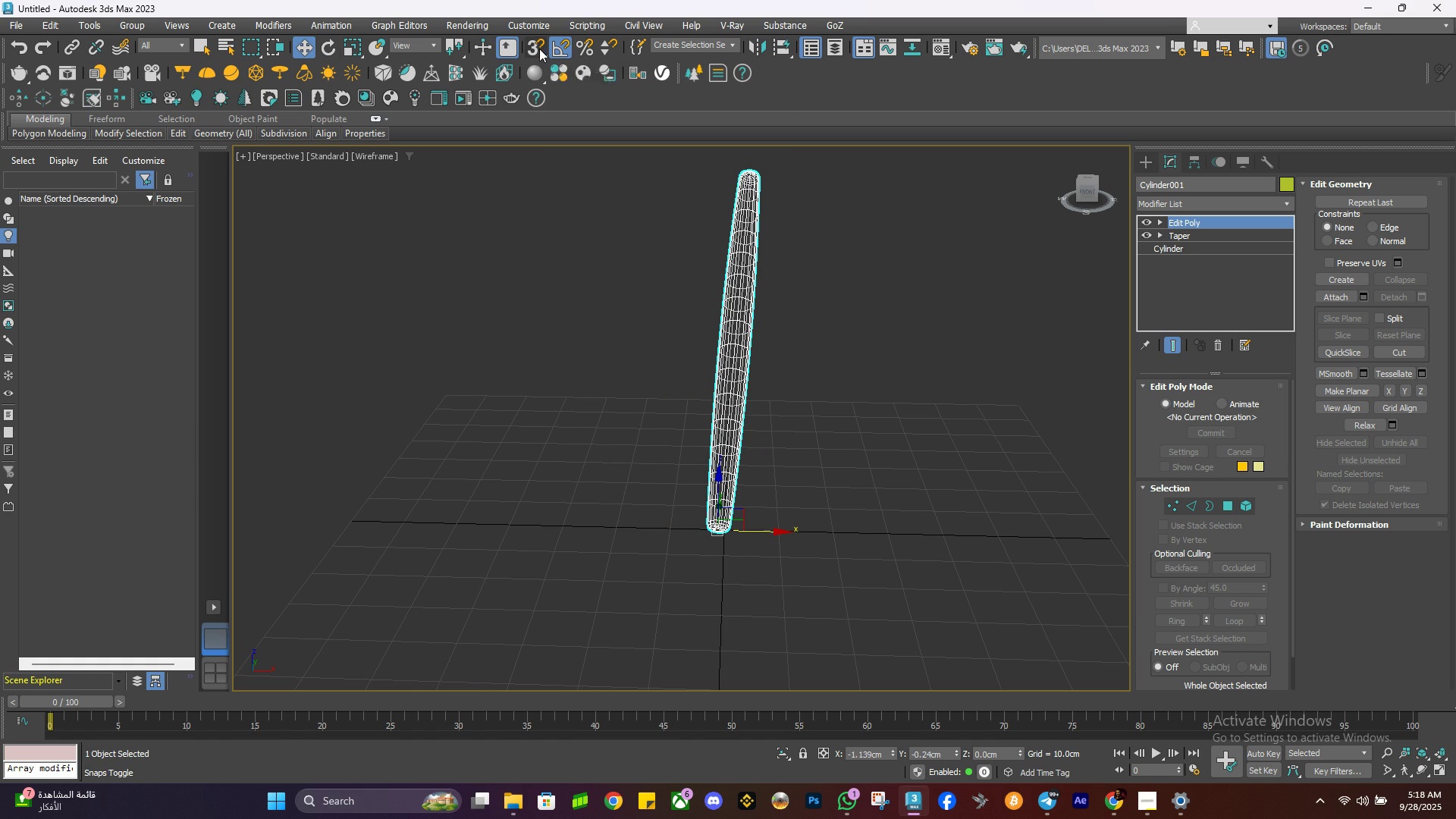 
right_click([539, 49])
 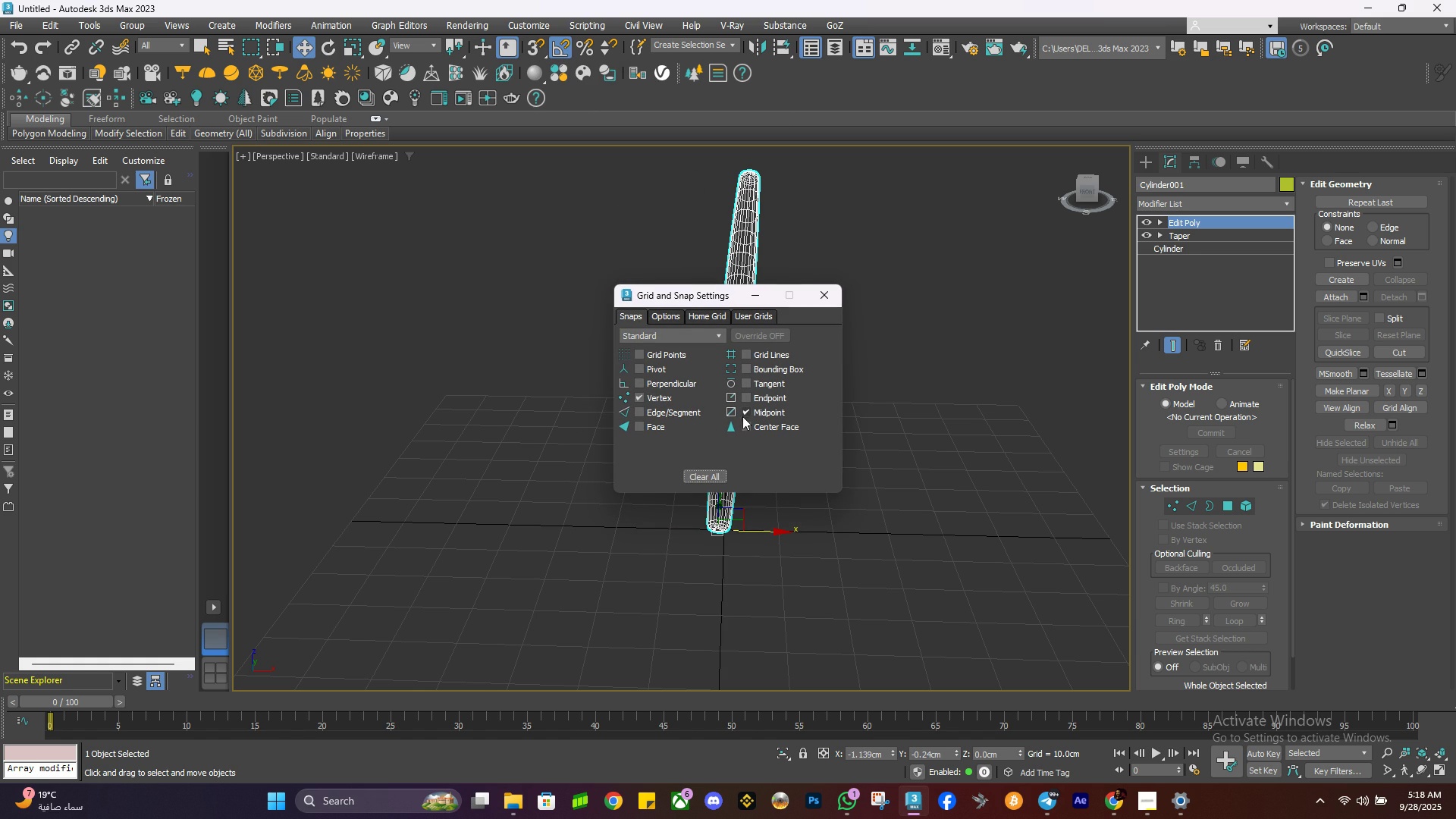 
left_click([746, 412])
 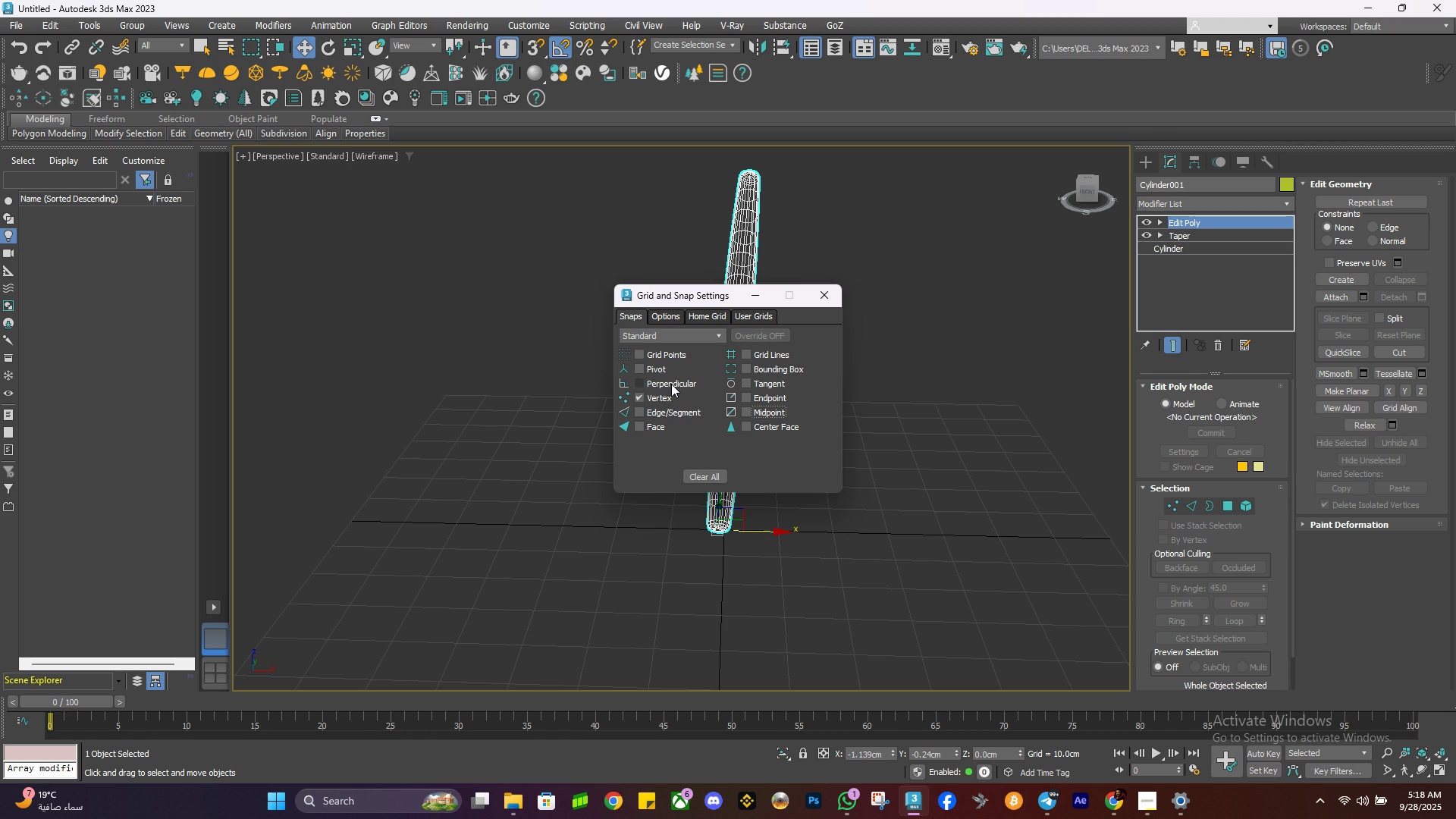 
left_click([661, 356])
 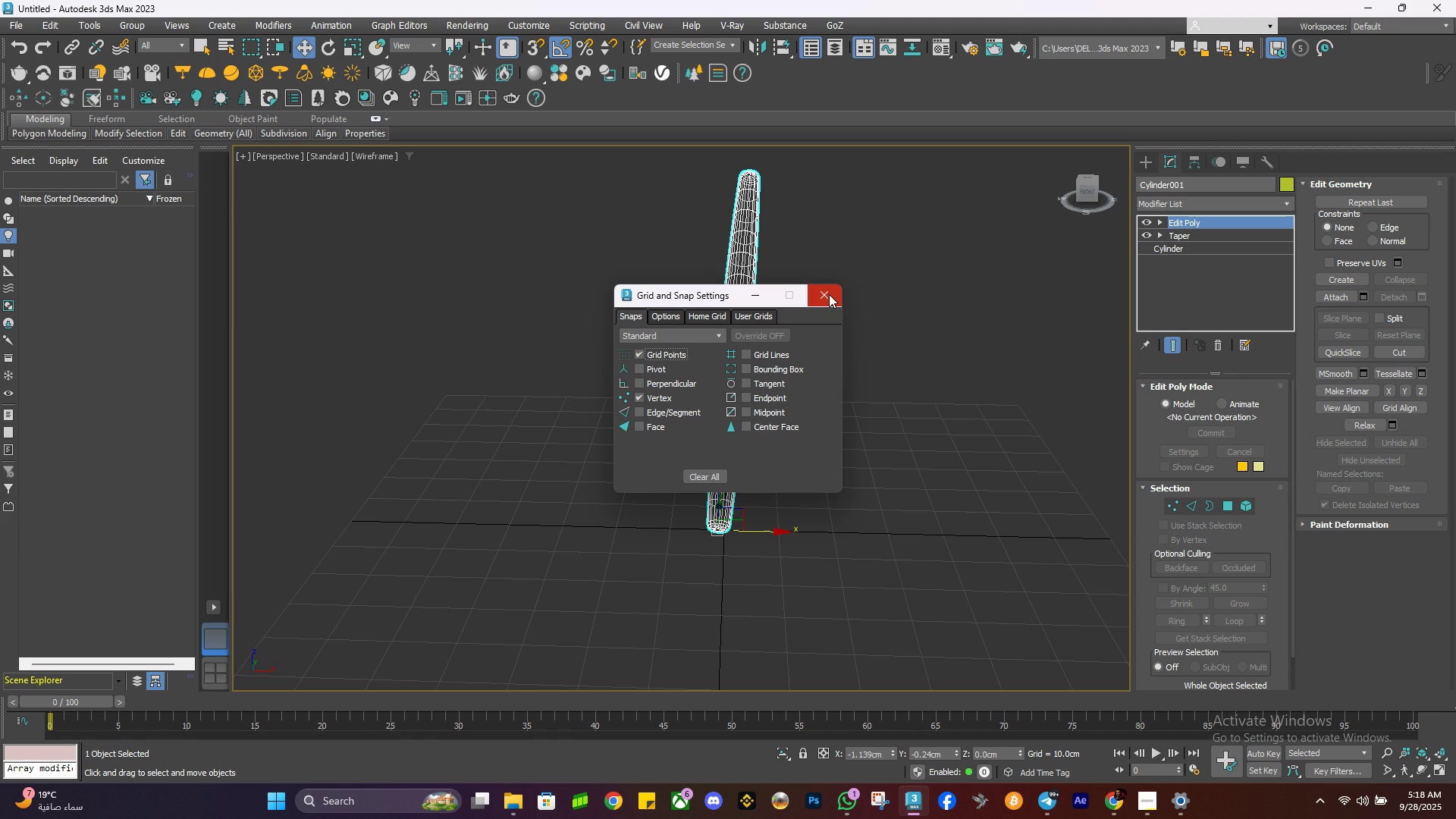 
left_click([829, 294])